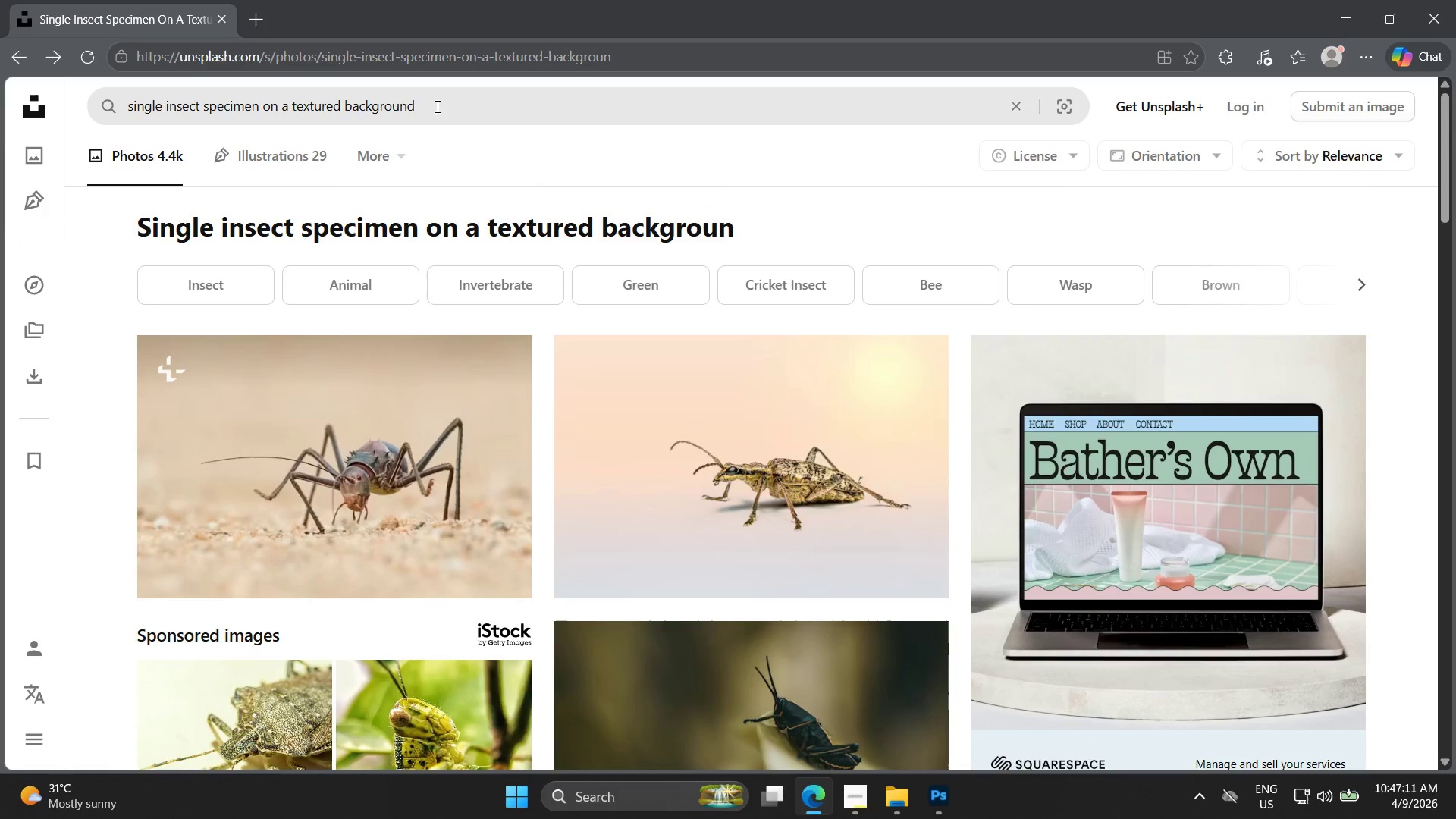 
left_click_drag(start_coordinate=[442, 102], to_coordinate=[152, 99])
 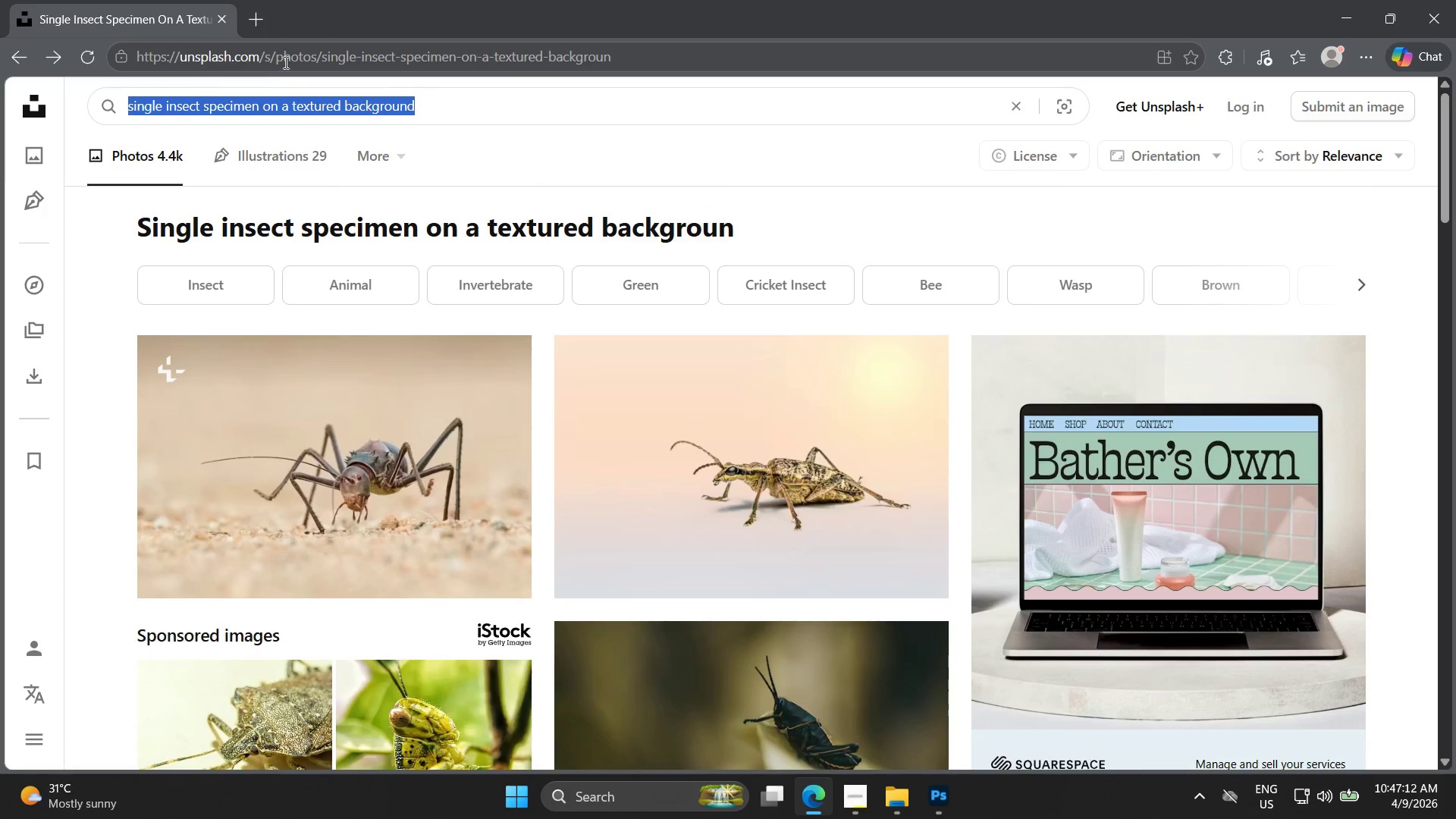 
key(Control+ControlLeft)
 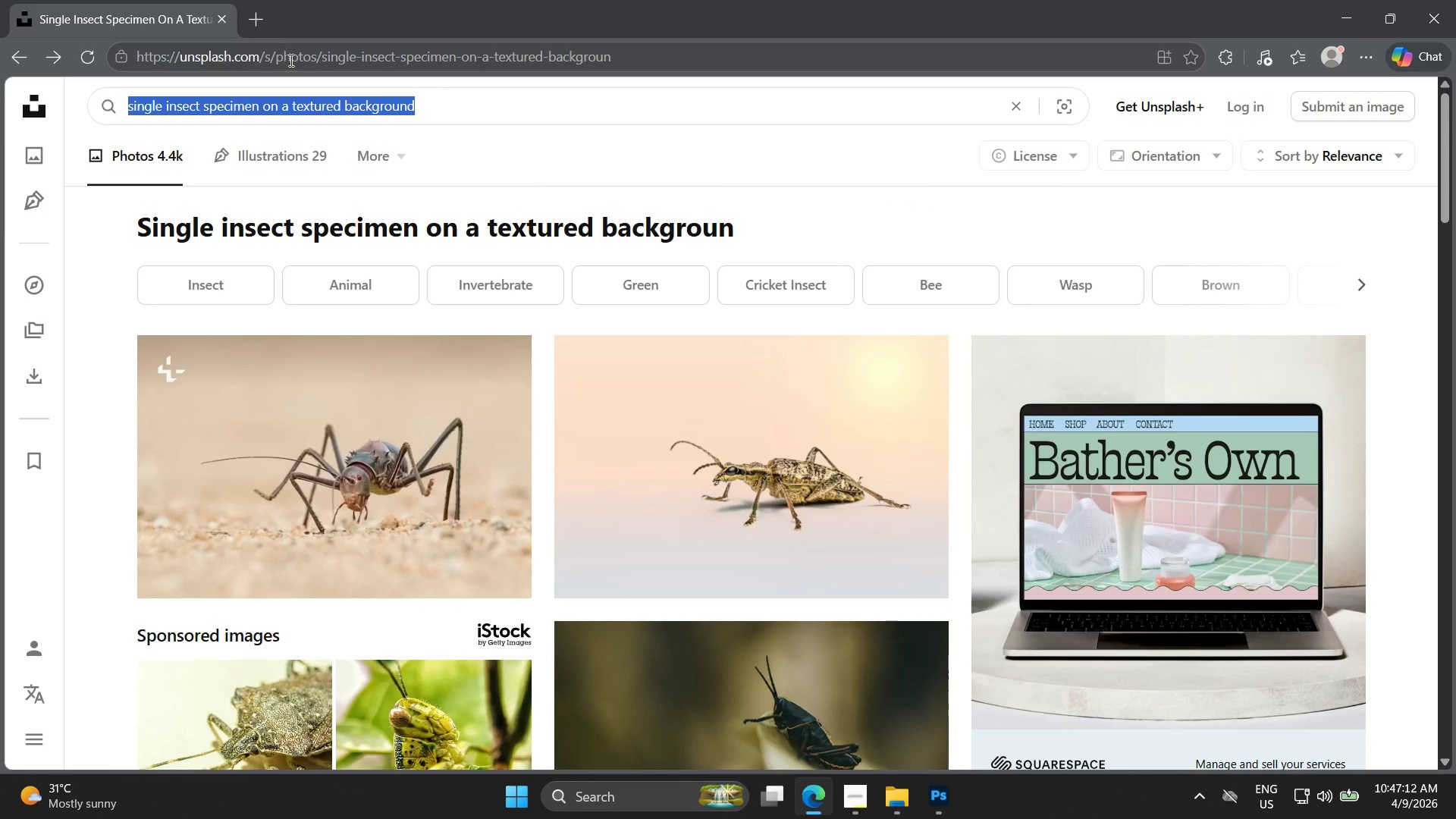 
key(Control+C)
 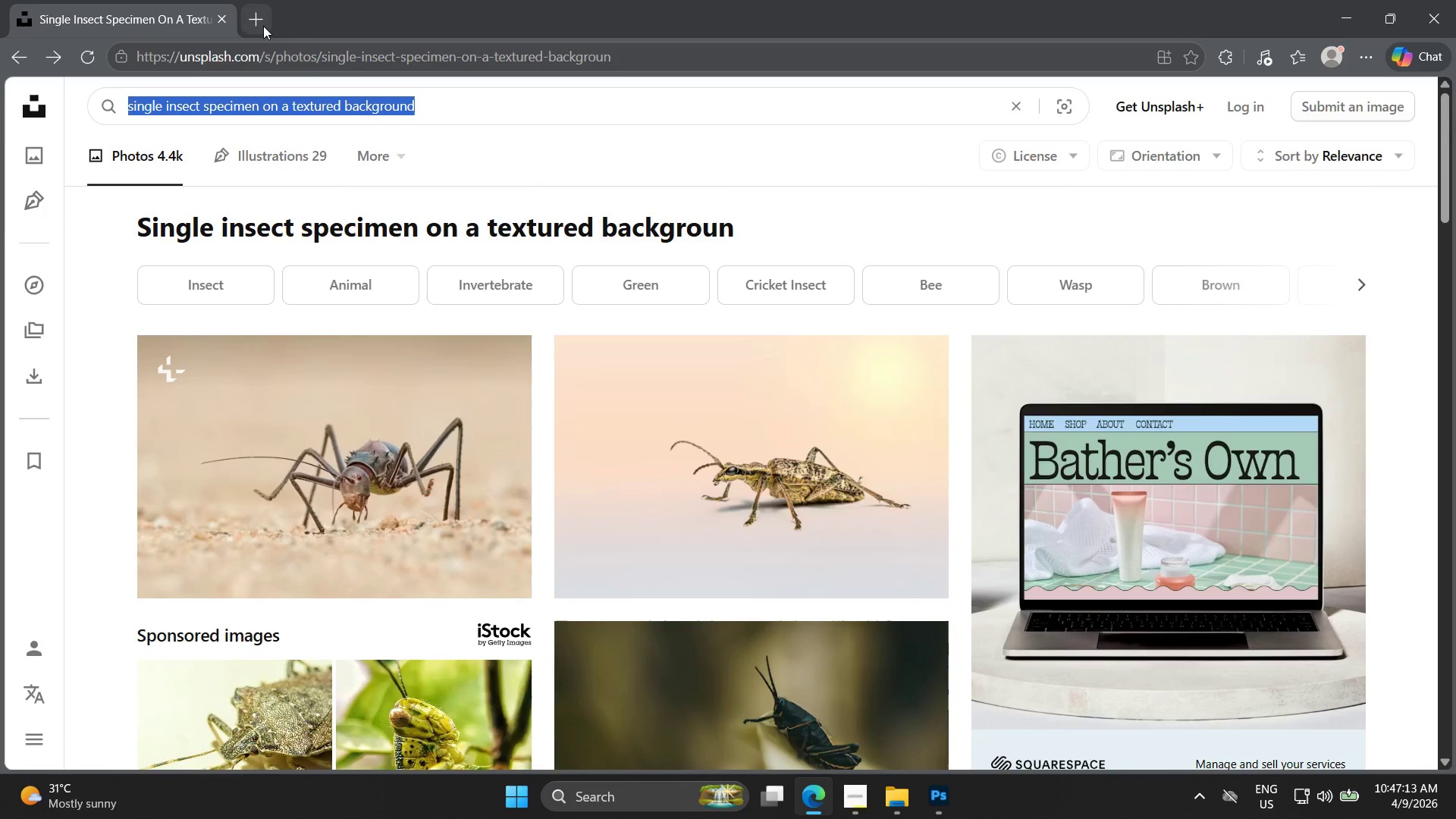 
left_click([263, 24])
 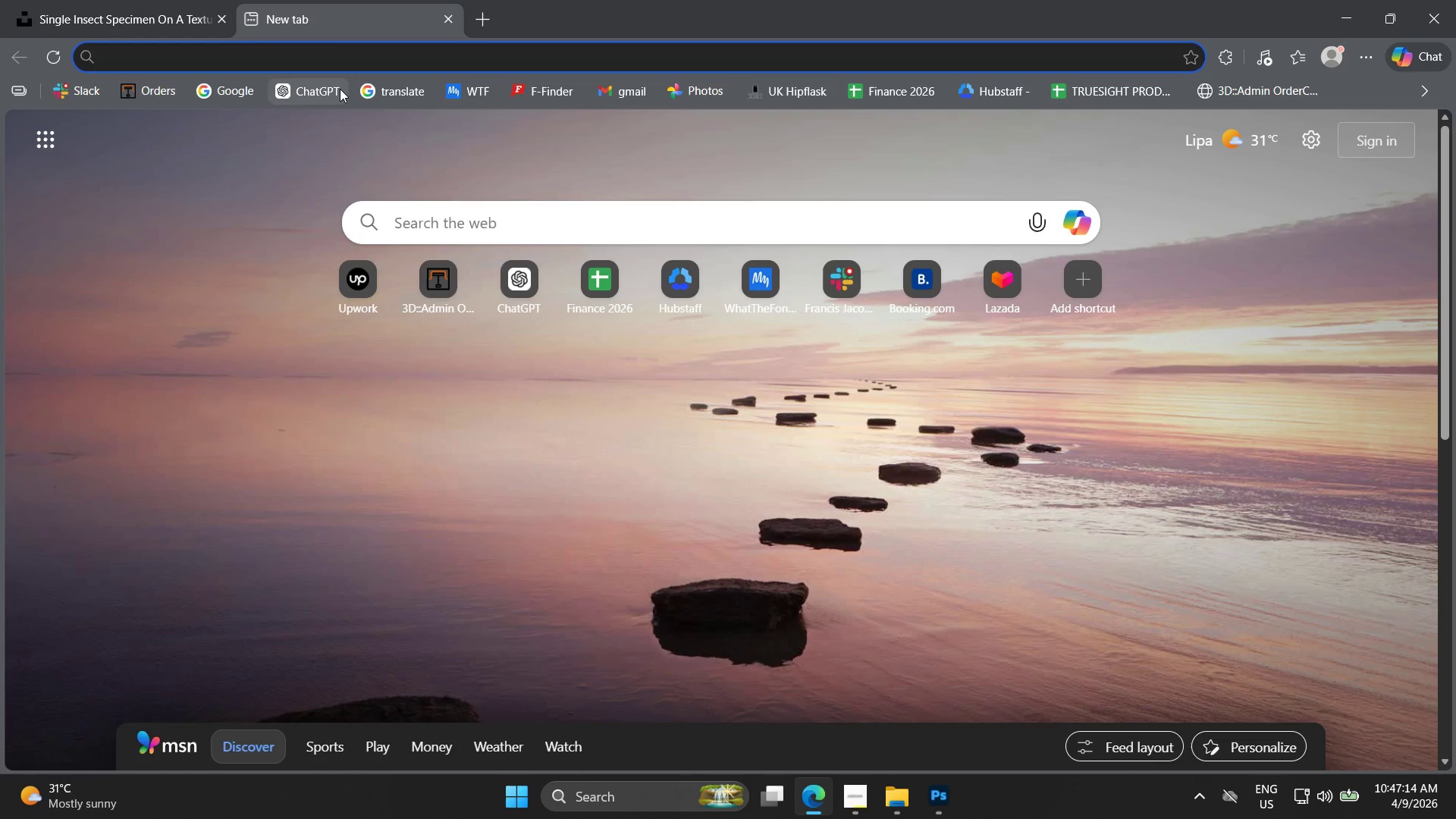 
left_click([340, 89])
 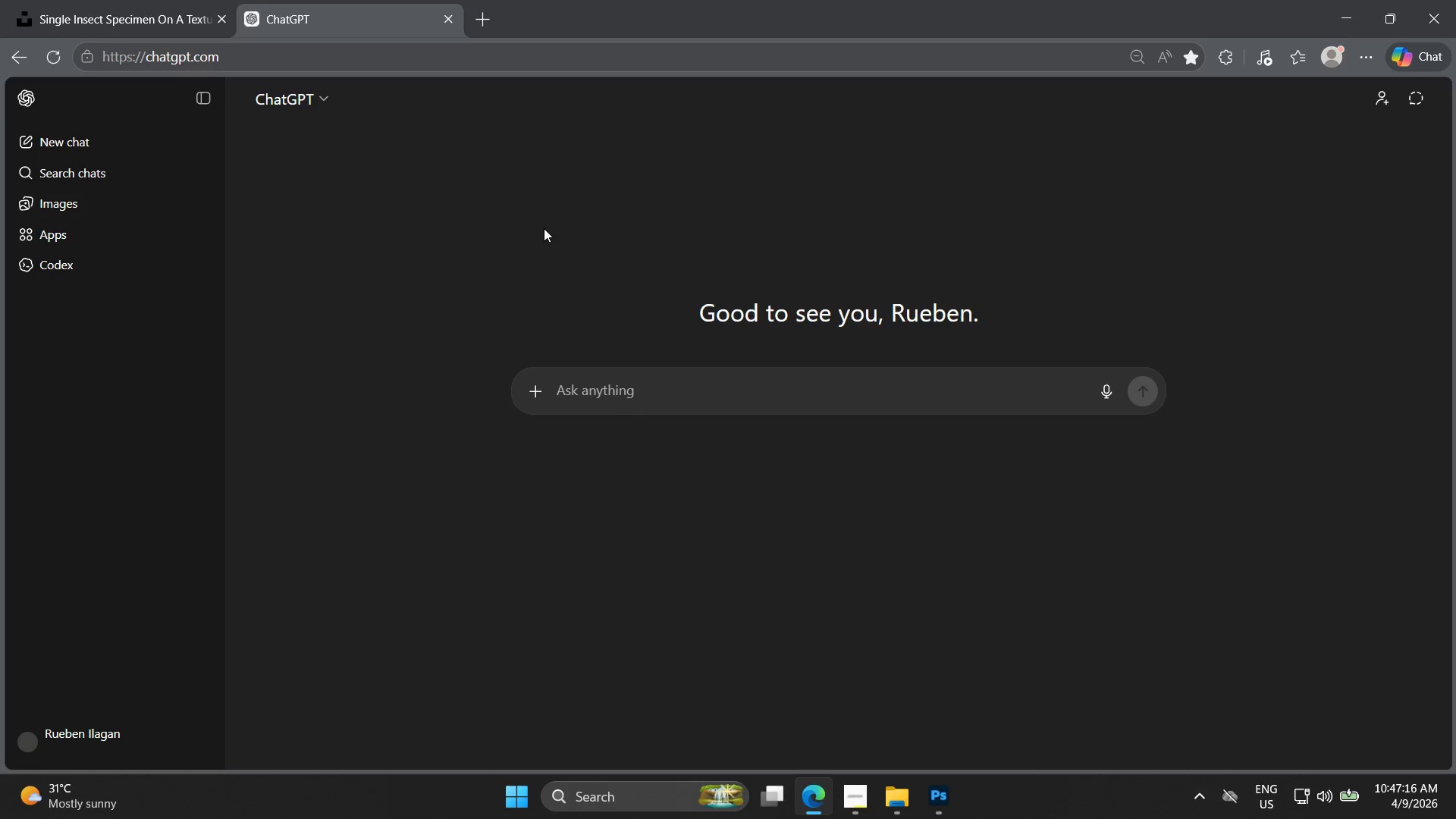 
left_click([452, 18])
 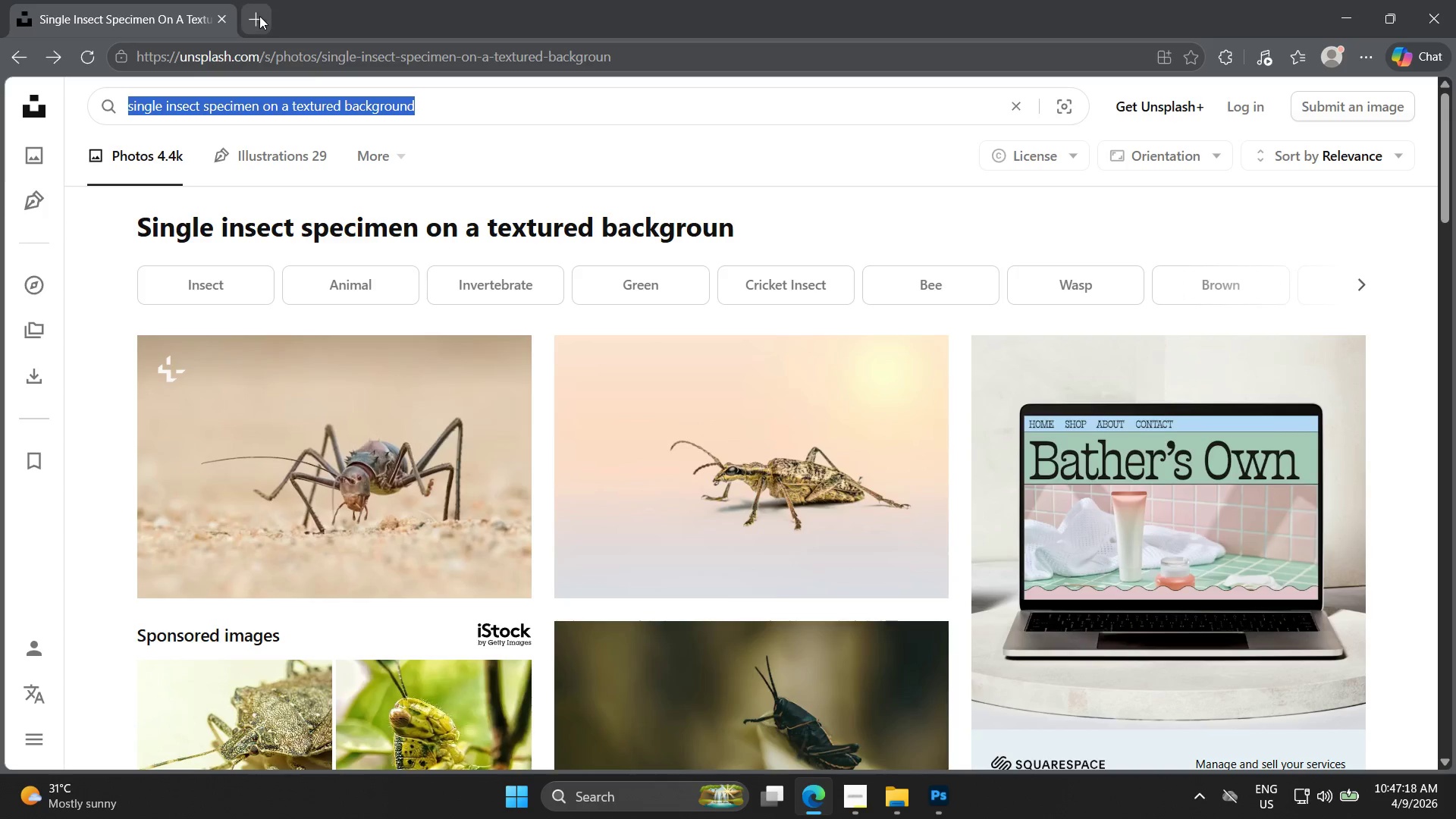 
mouse_move([551, 155])
 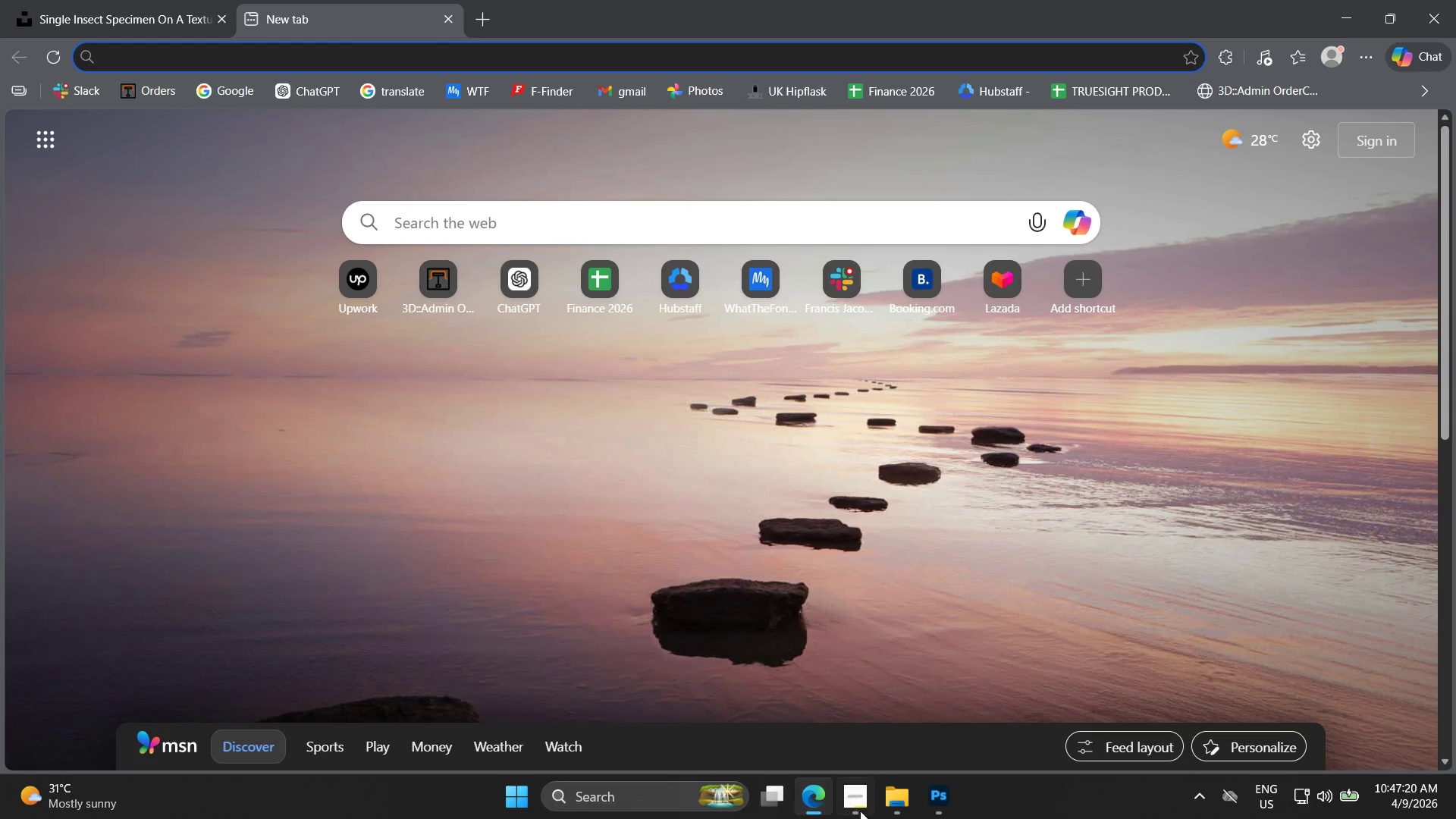 
left_click([861, 800])